 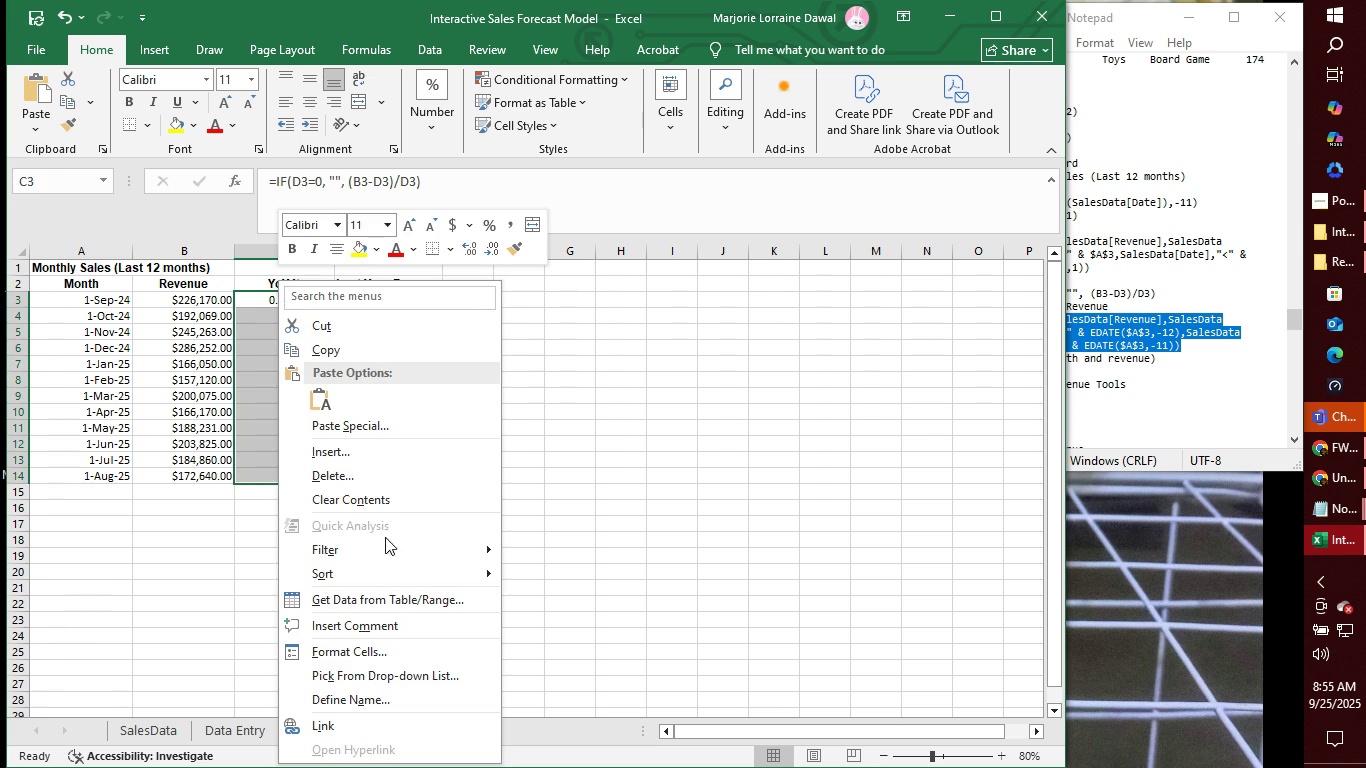 
left_click([400, 649])
 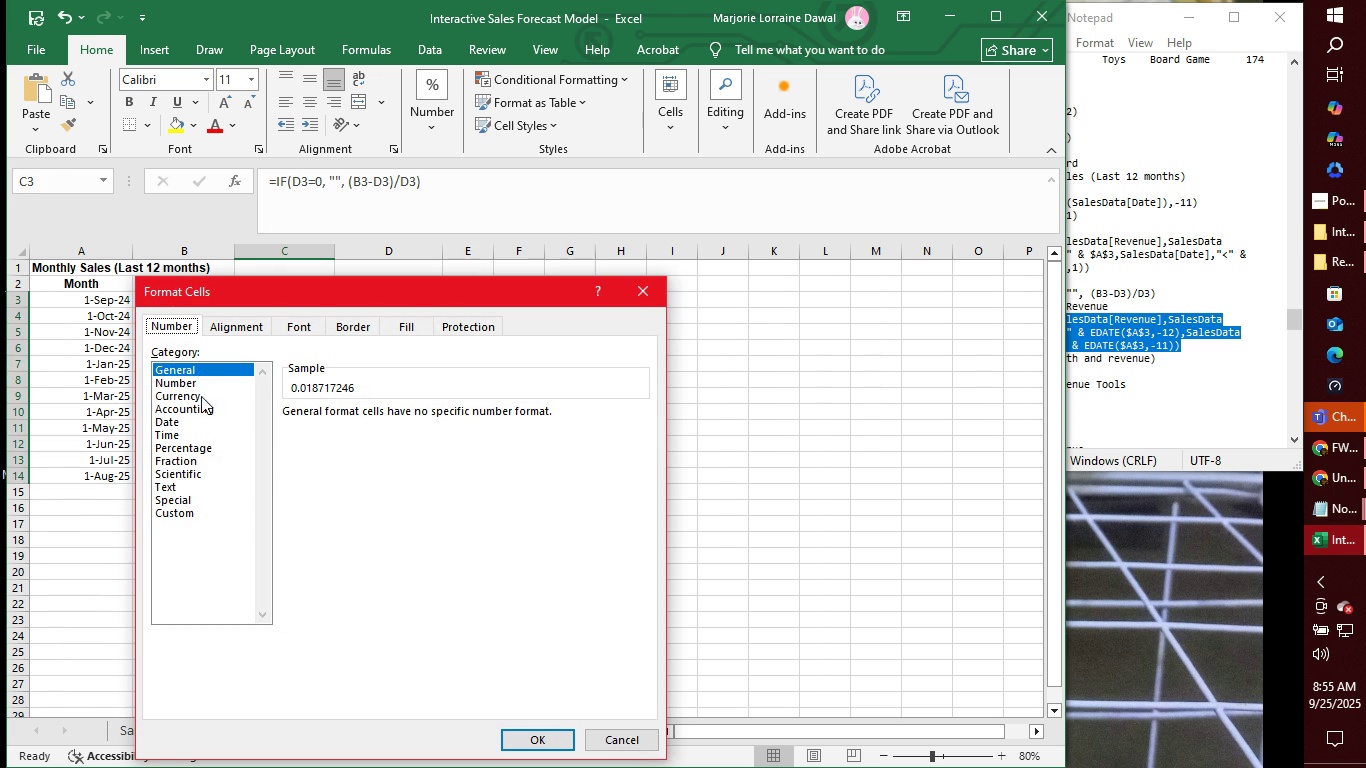 
left_click([201, 396])
 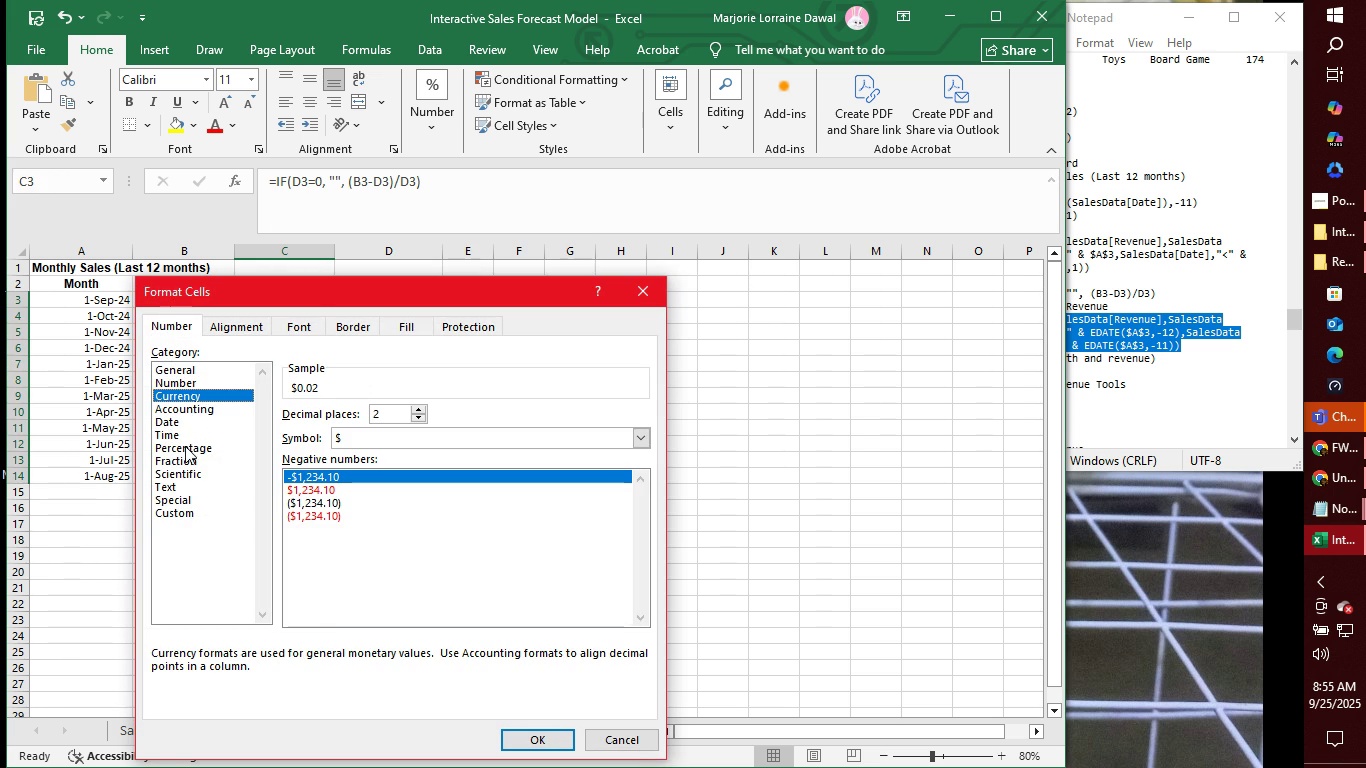 
left_click([185, 446])
 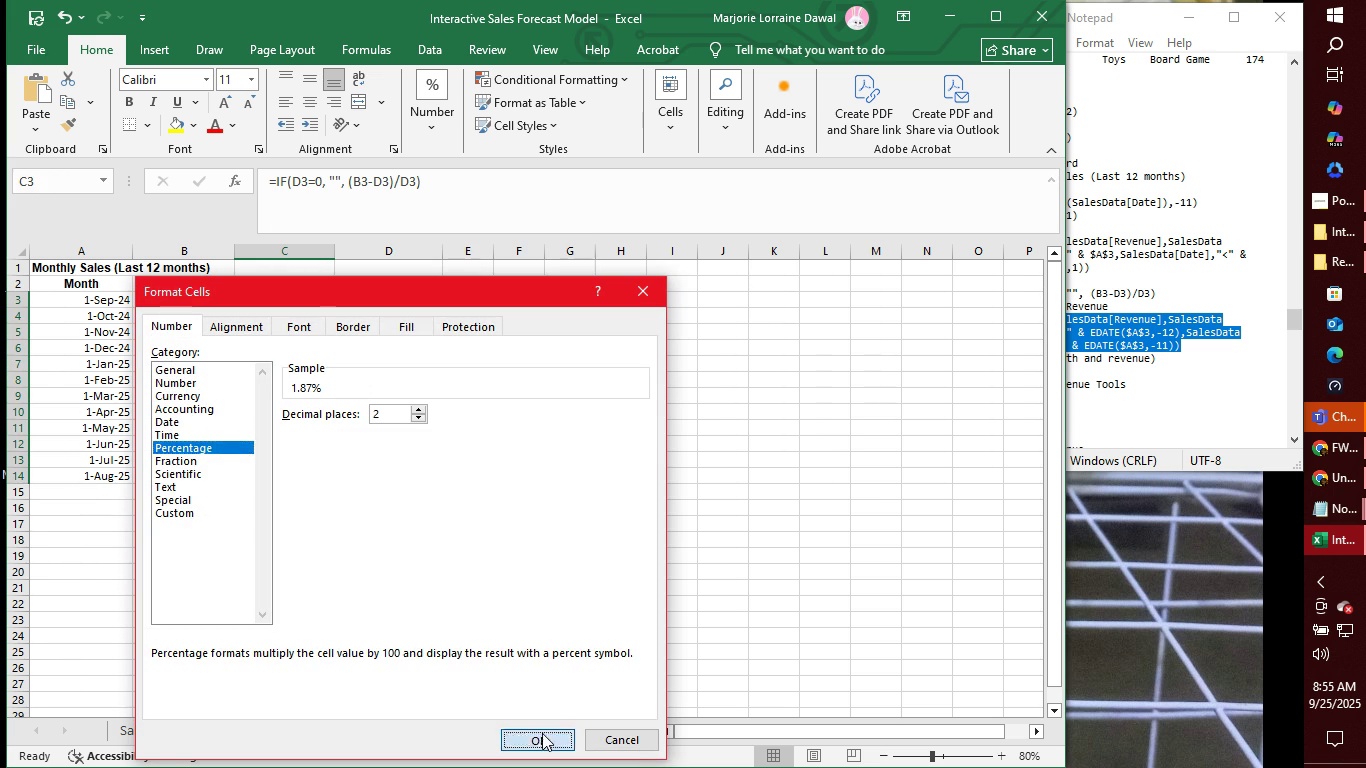 
left_click([542, 733])
 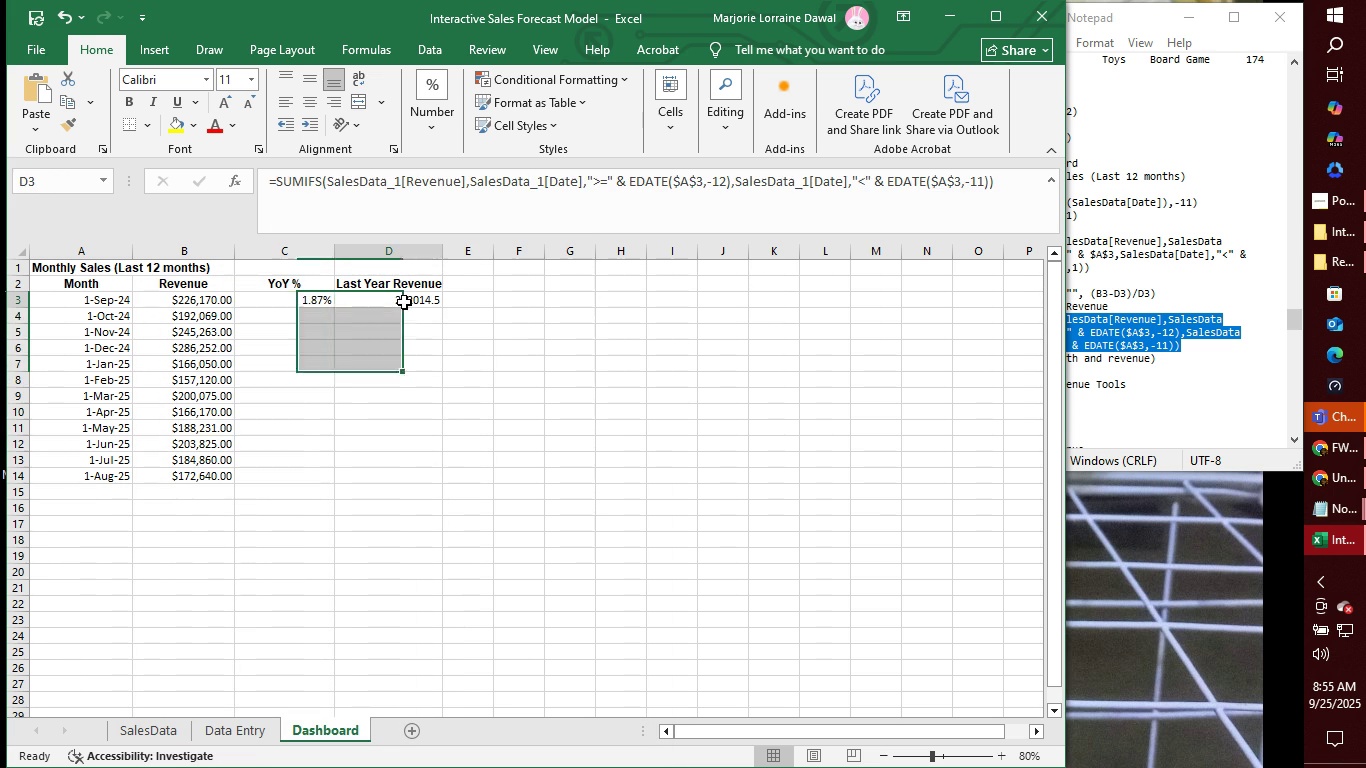 
left_click([404, 302])